 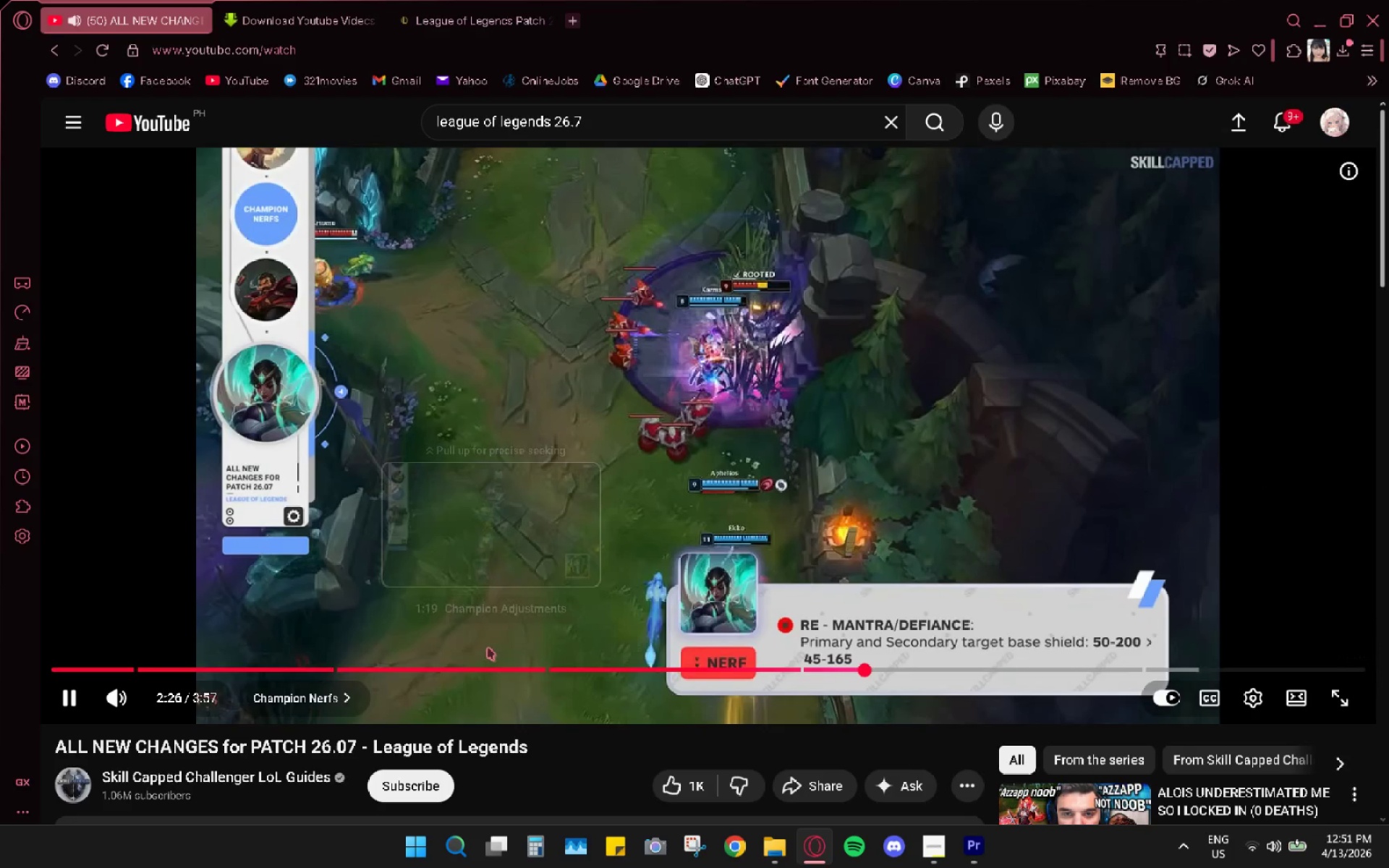 
scroll: coordinate [440, 545], scroll_direction: down, amount: 9.0
 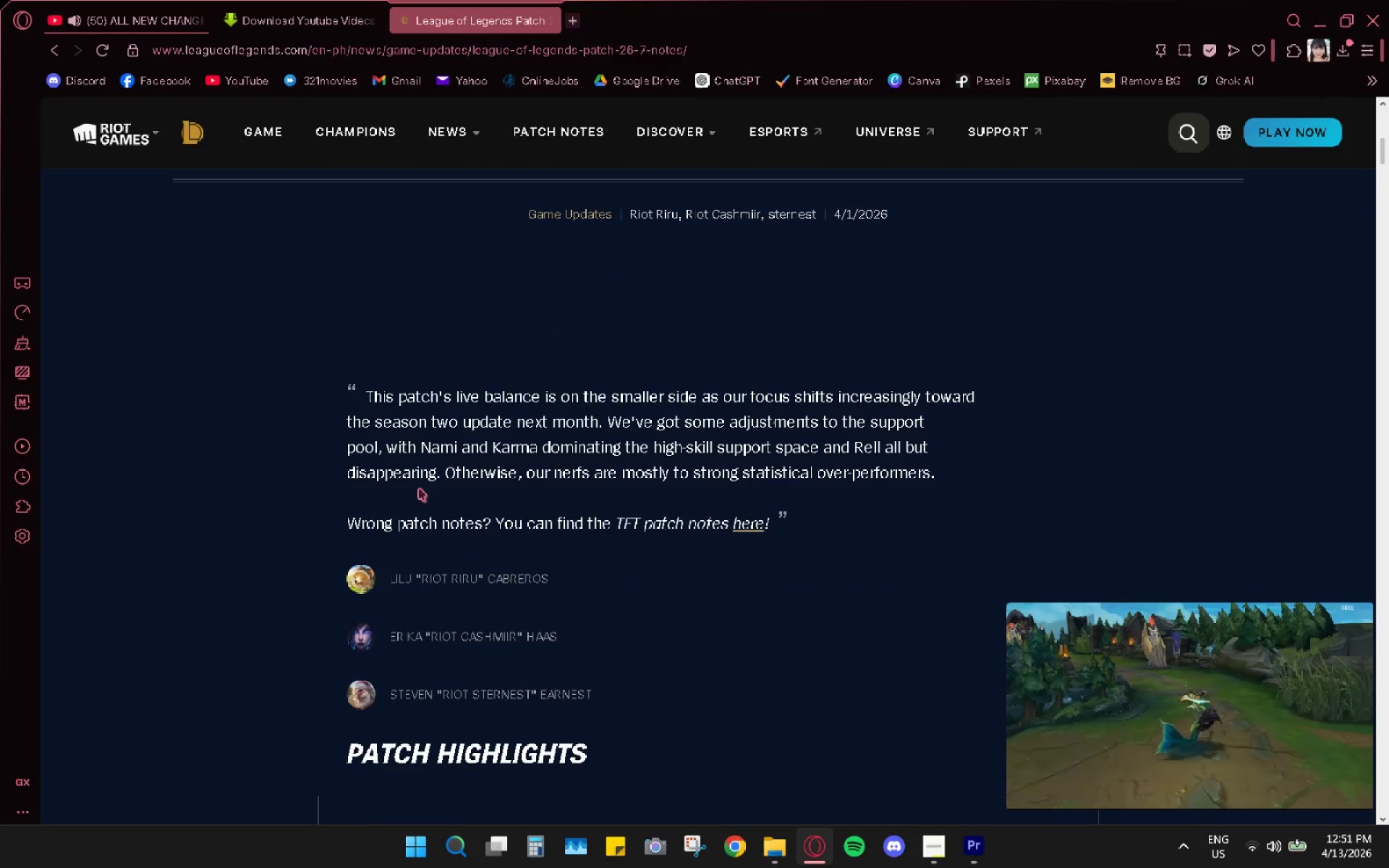 
scroll: coordinate [419, 488], scroll_direction: up, amount: 2.0
 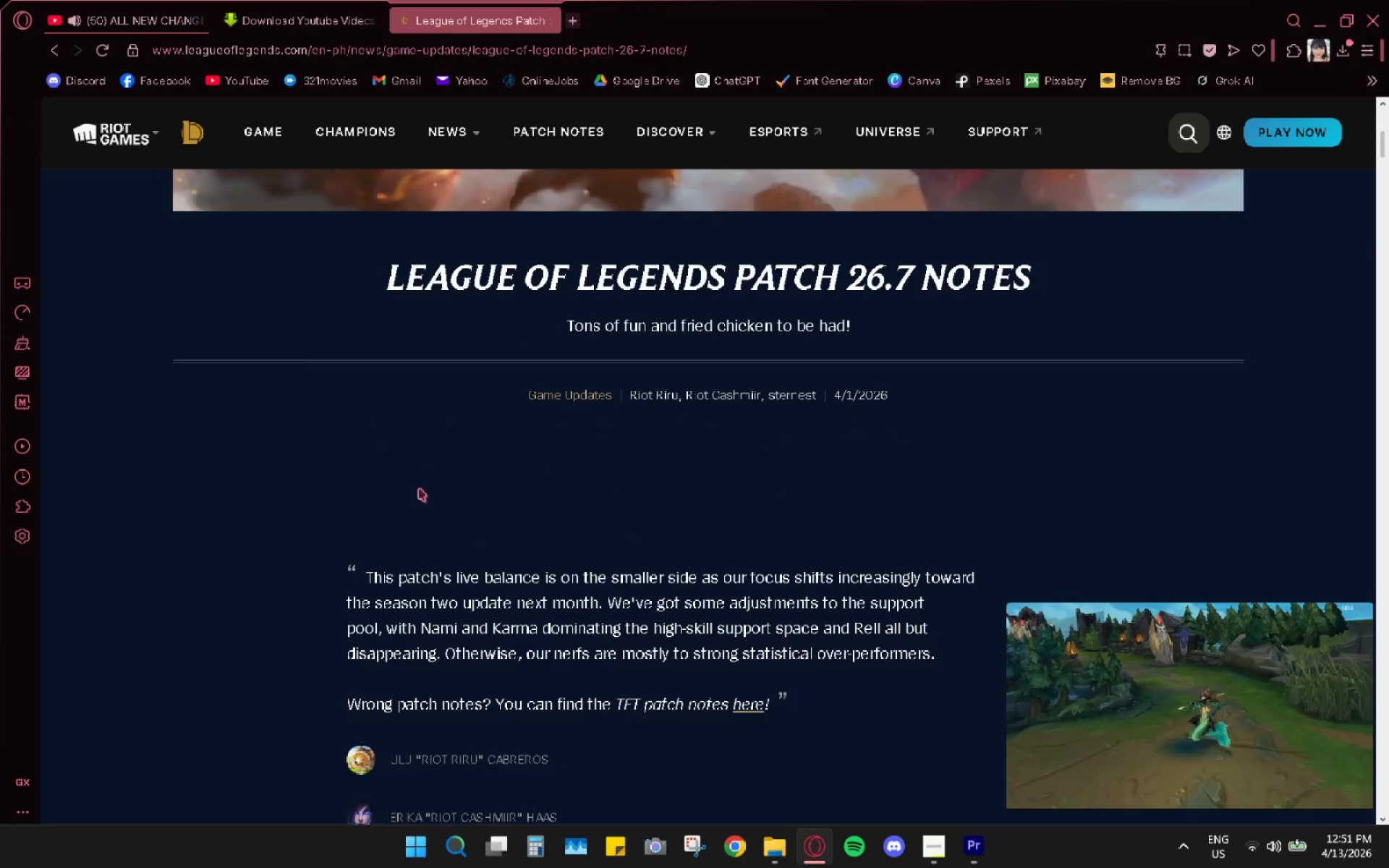 
scroll: coordinate [347, 380], scroll_direction: down, amount: 8.0
 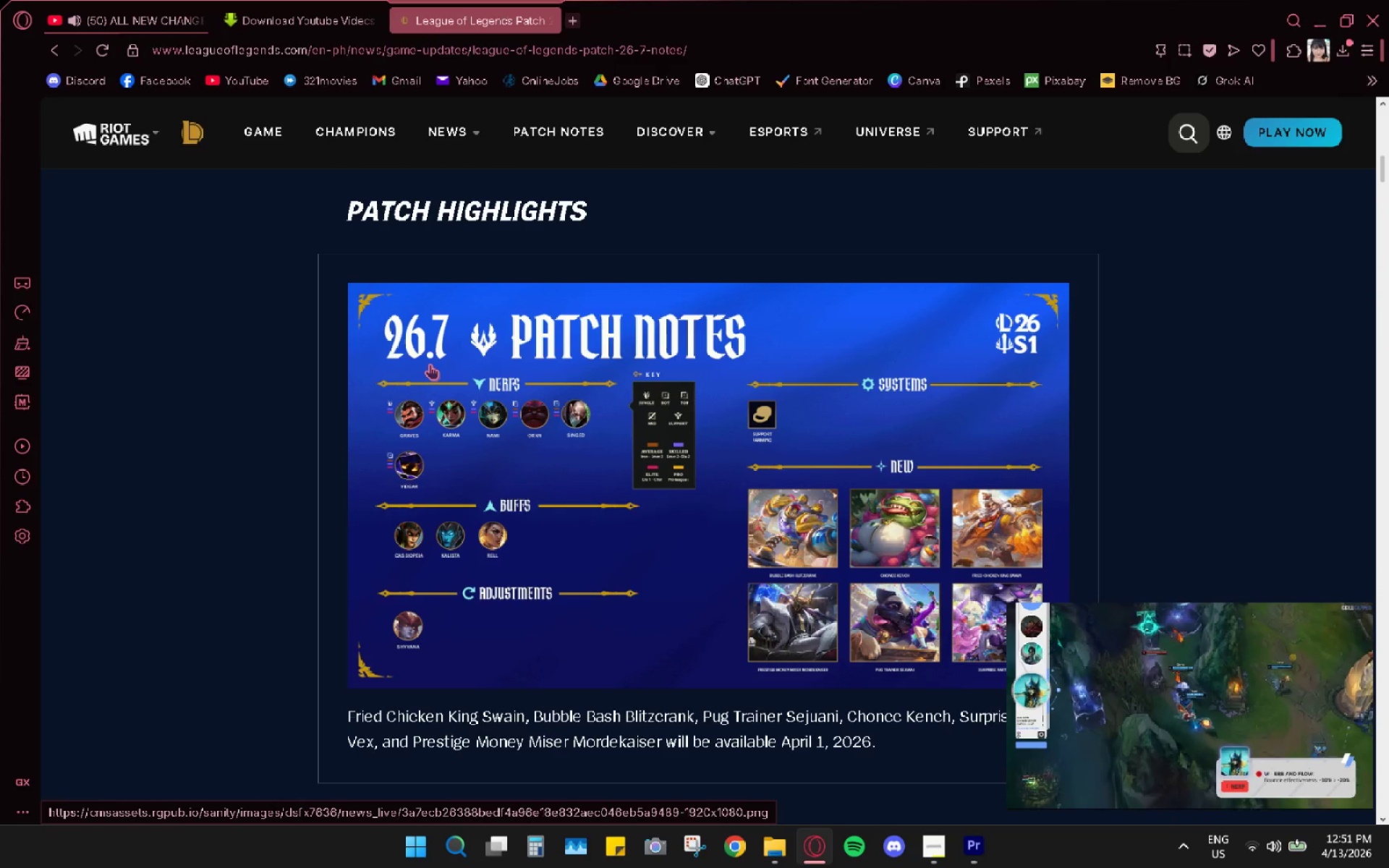 
left_click([158, 0])
 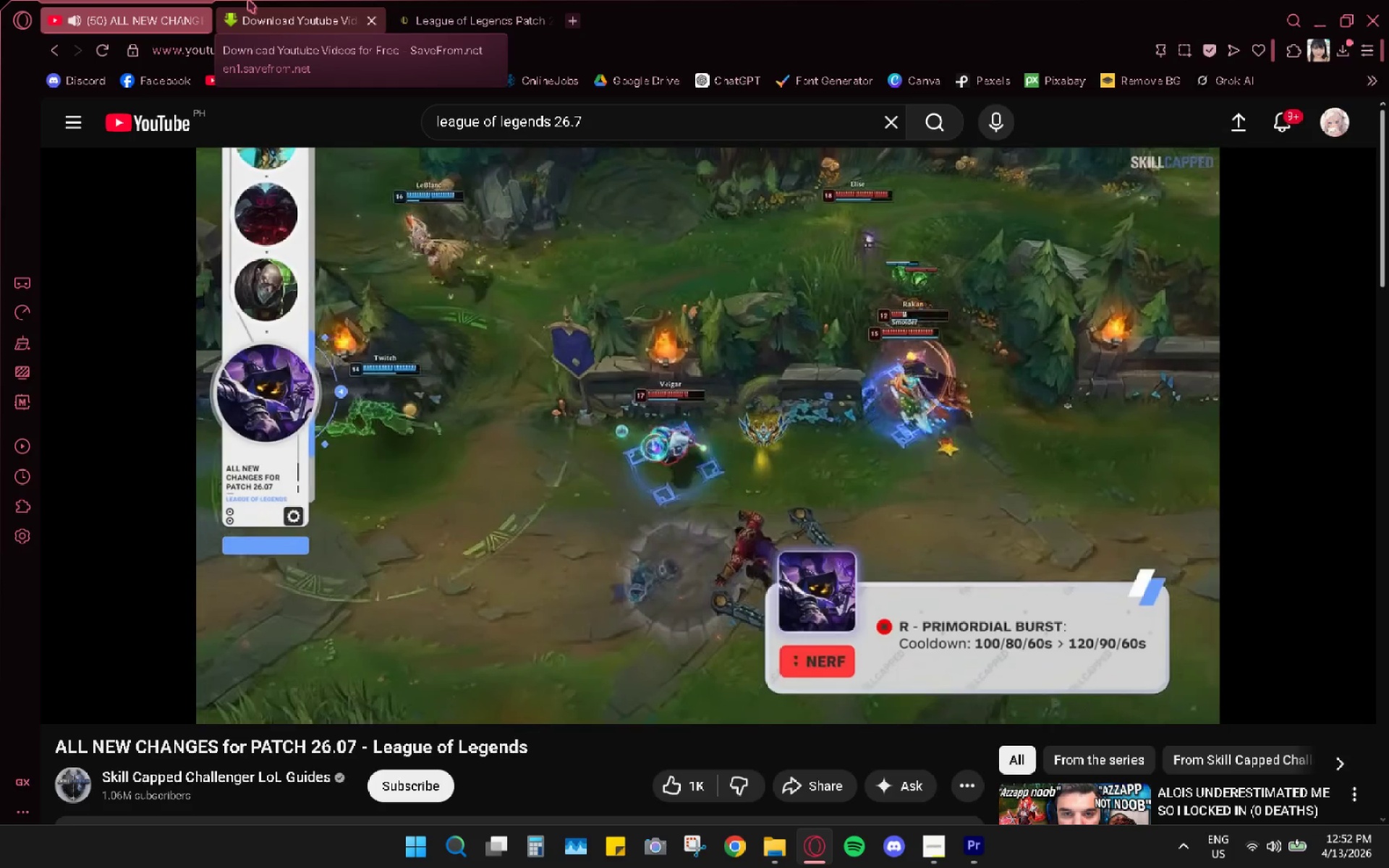 
wait(40.7)
 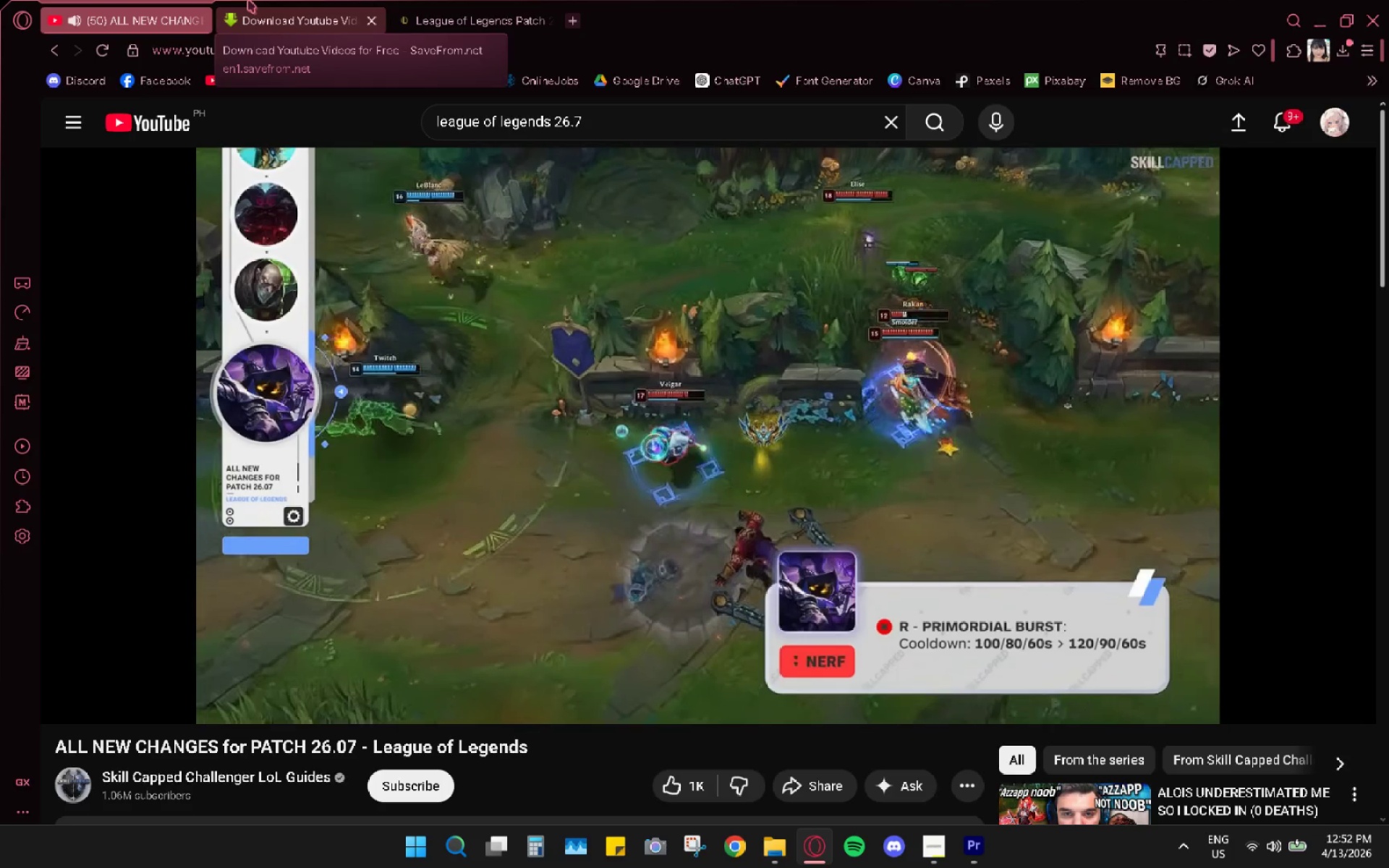 
left_click([568, 302])
 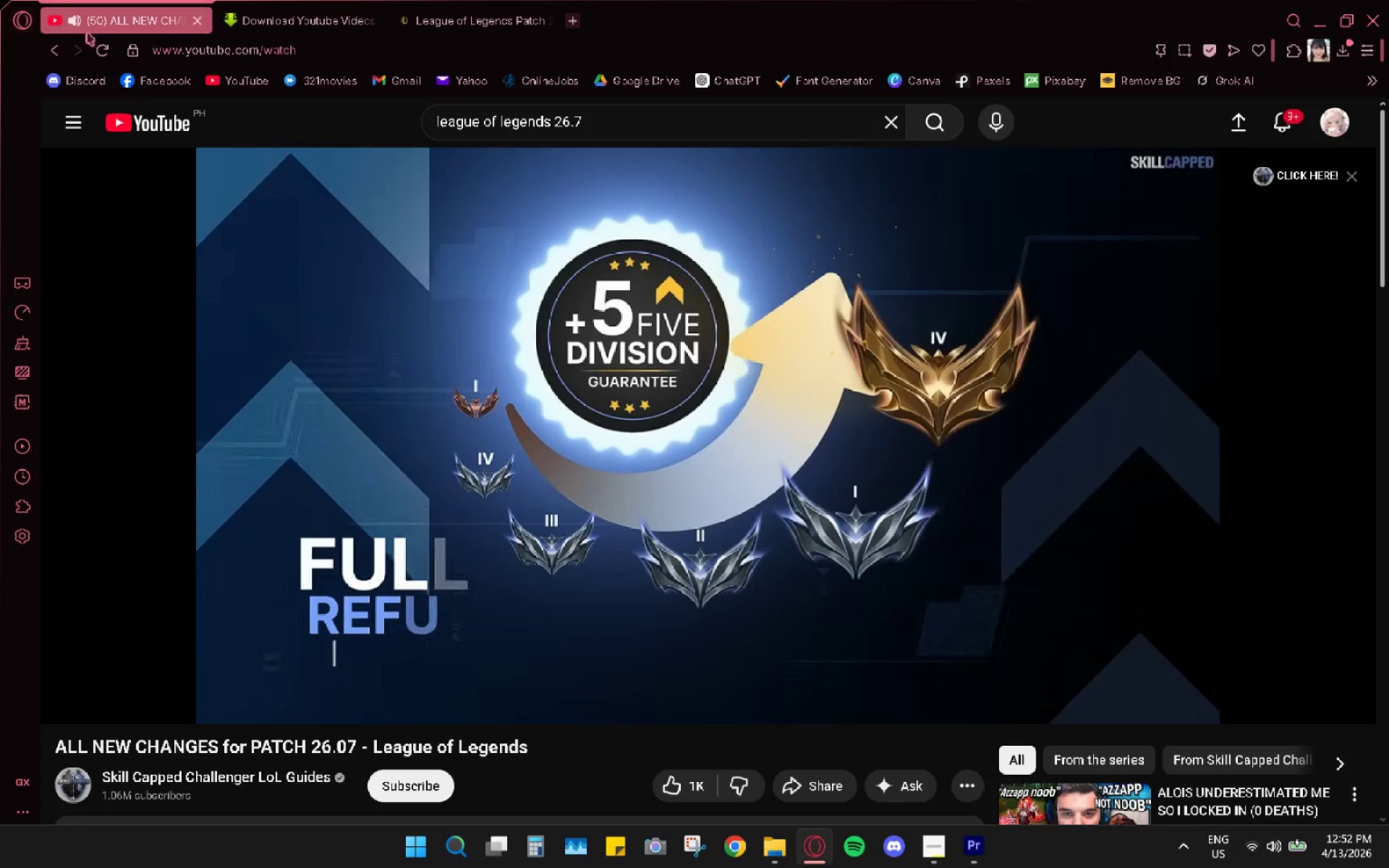 
left_click([63, 52])
 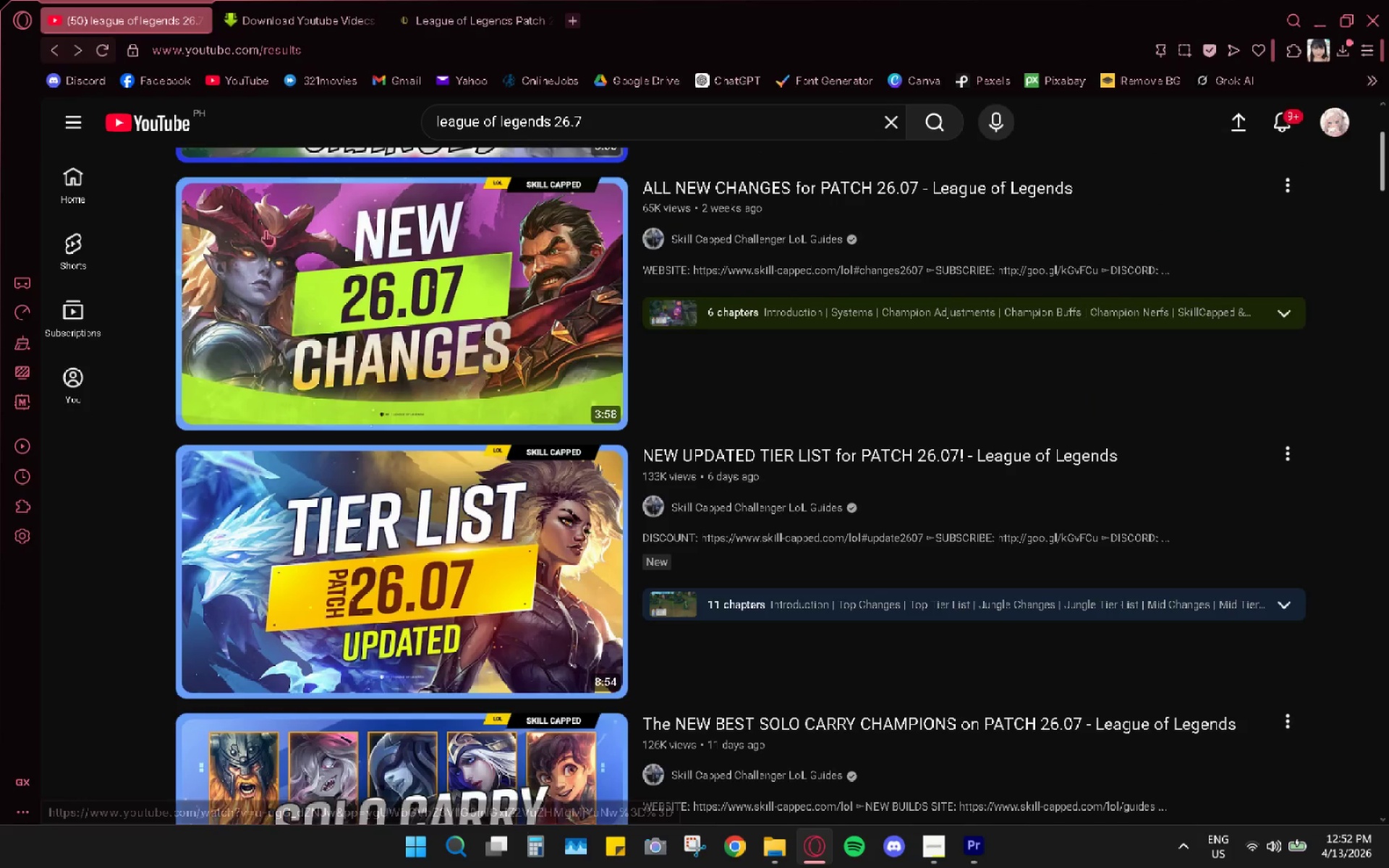 
scroll: coordinate [400, 496], scroll_direction: down, amount: 37.0
 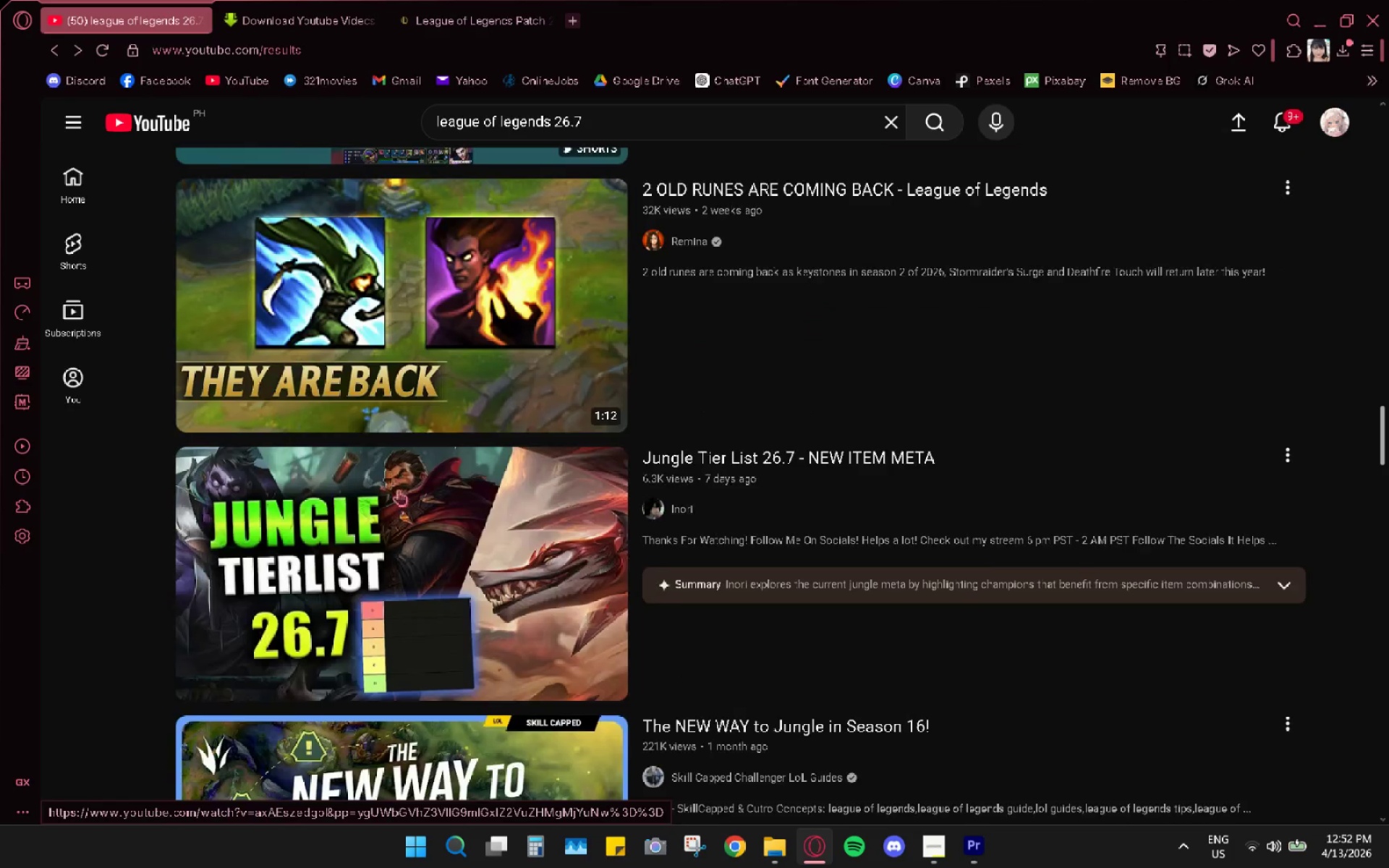 
scroll: coordinate [243, 446], scroll_direction: up, amount: 47.0
 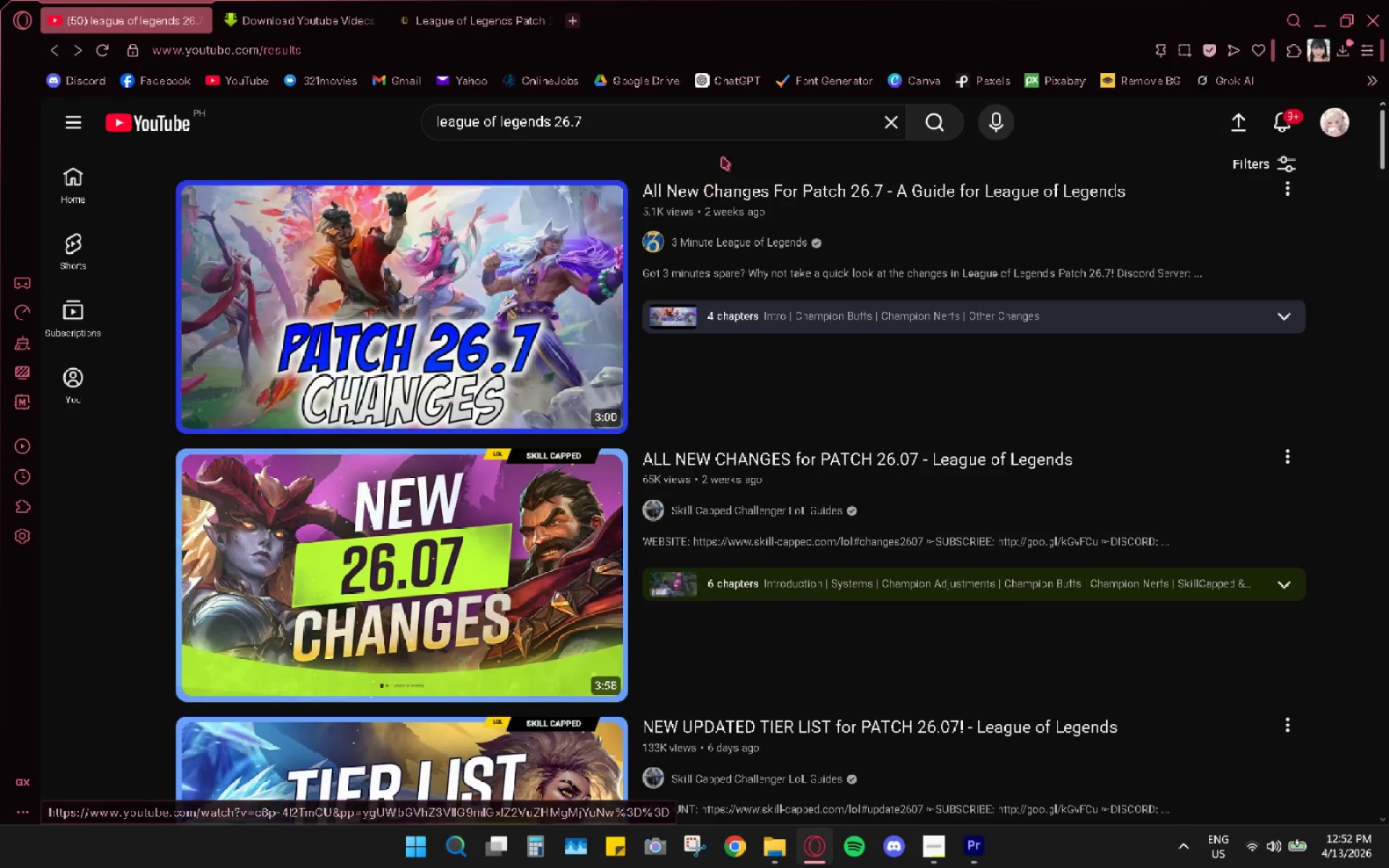 
left_click([711, 122])
 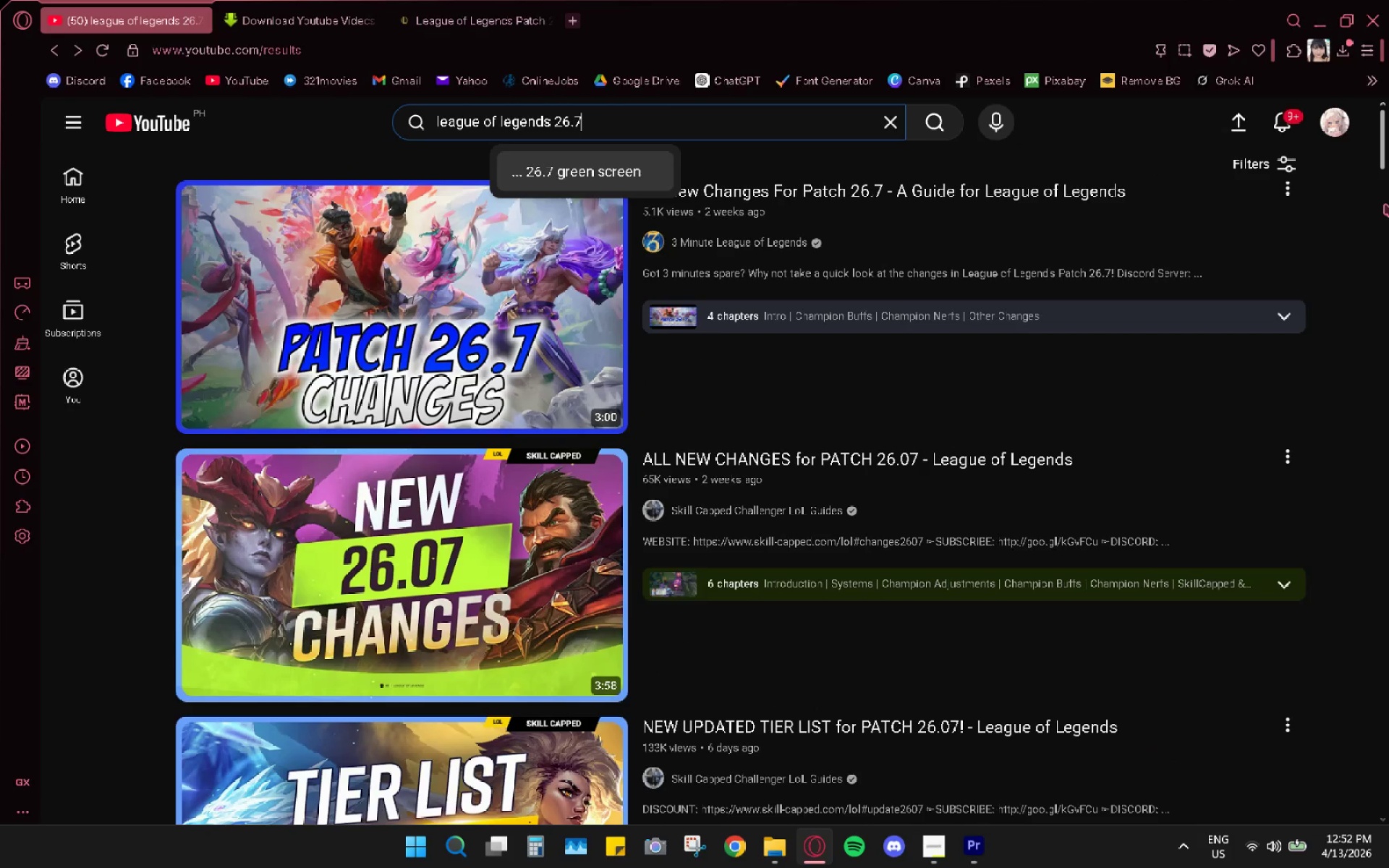 
left_click([1273, 162])
 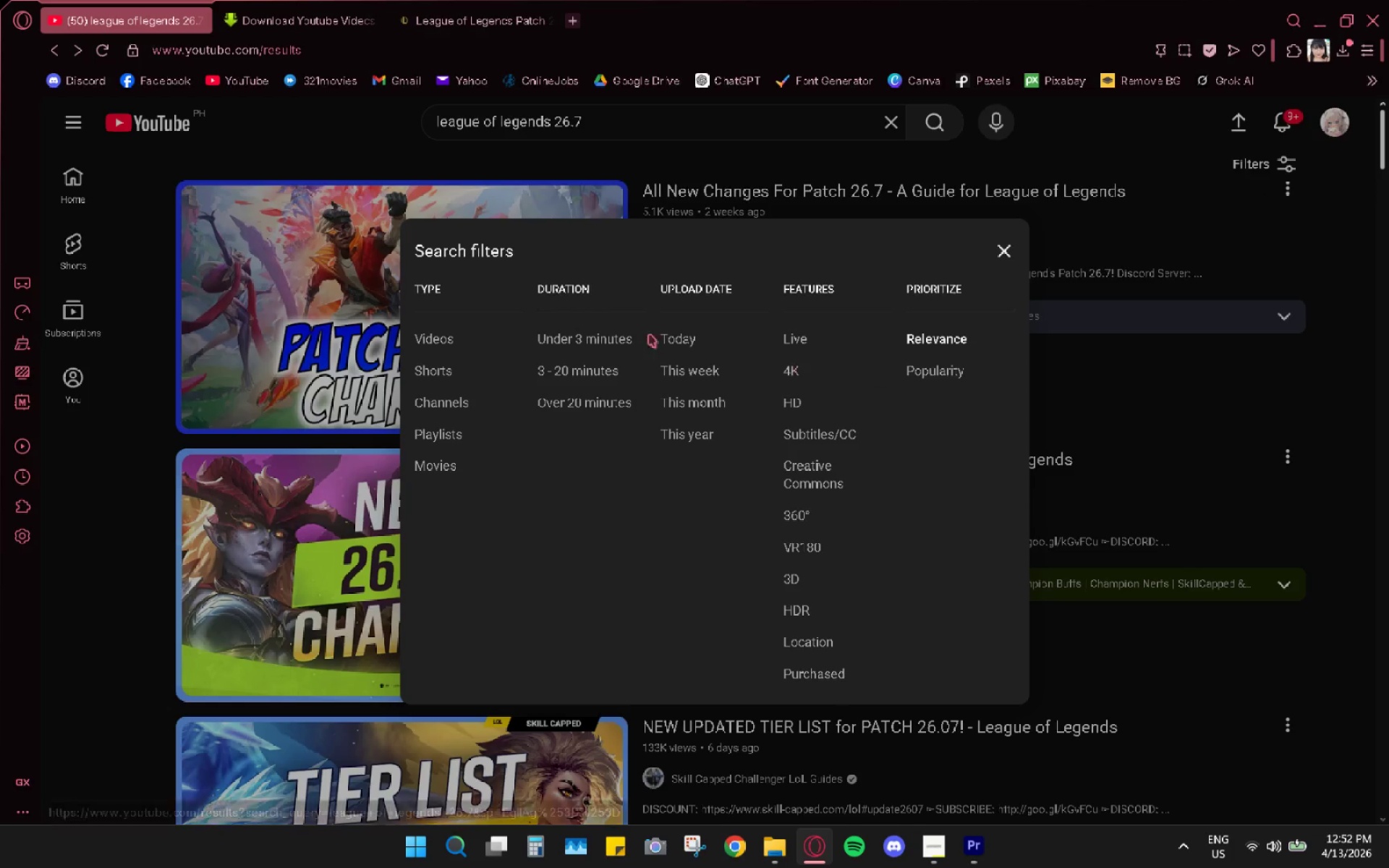 
left_click([436, 377])
 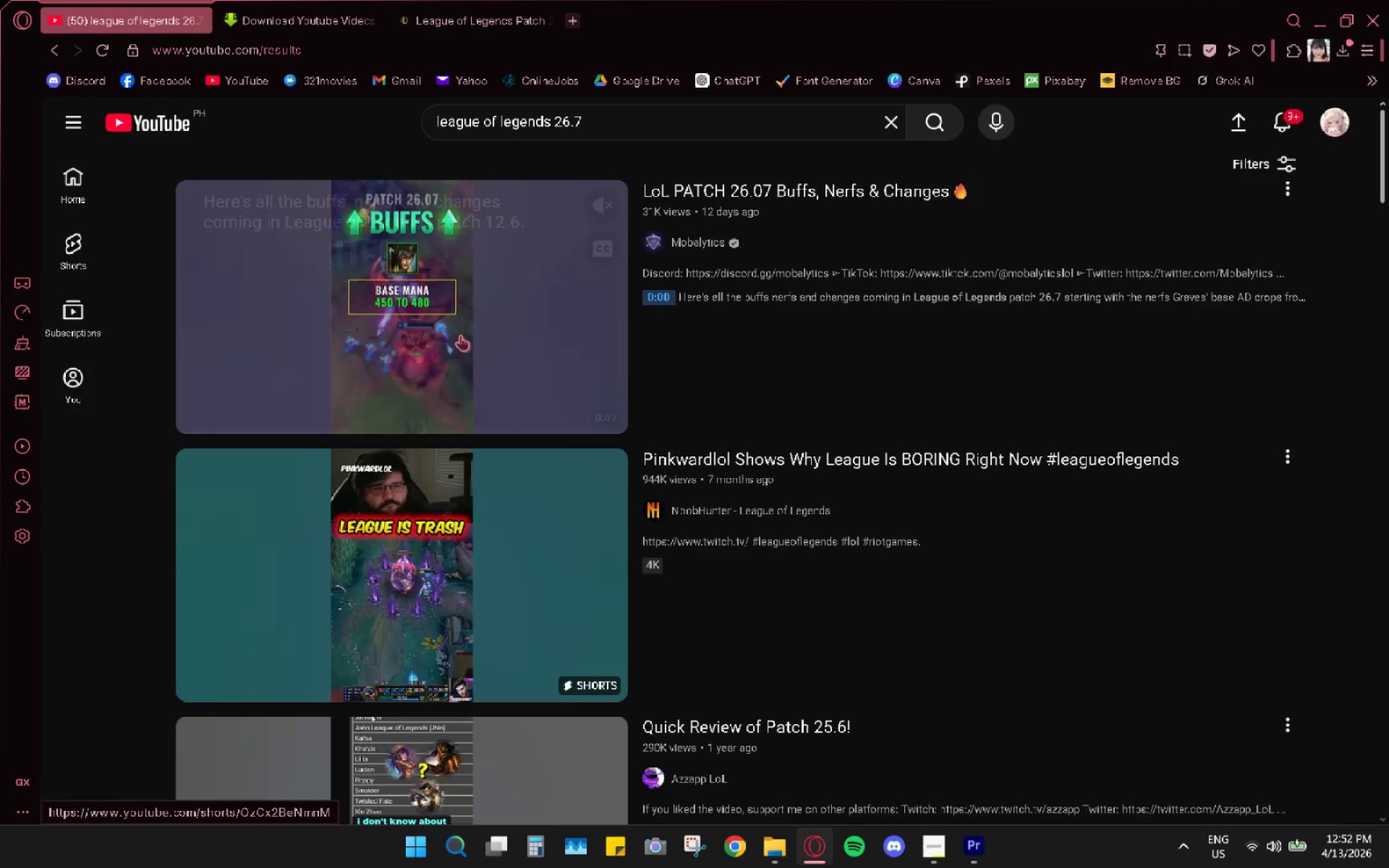 
left_click([430, 318])
 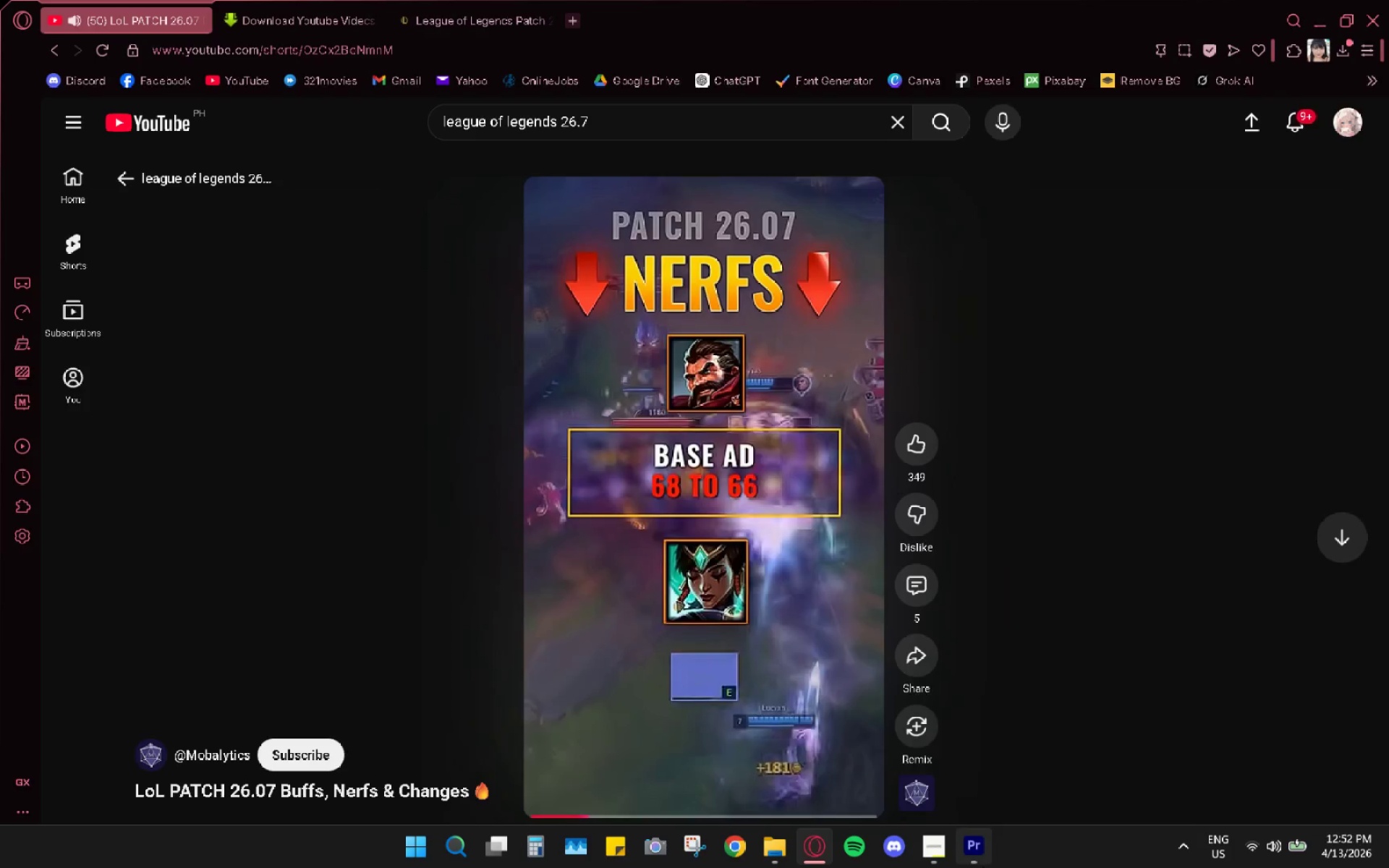 
wait(13.97)
 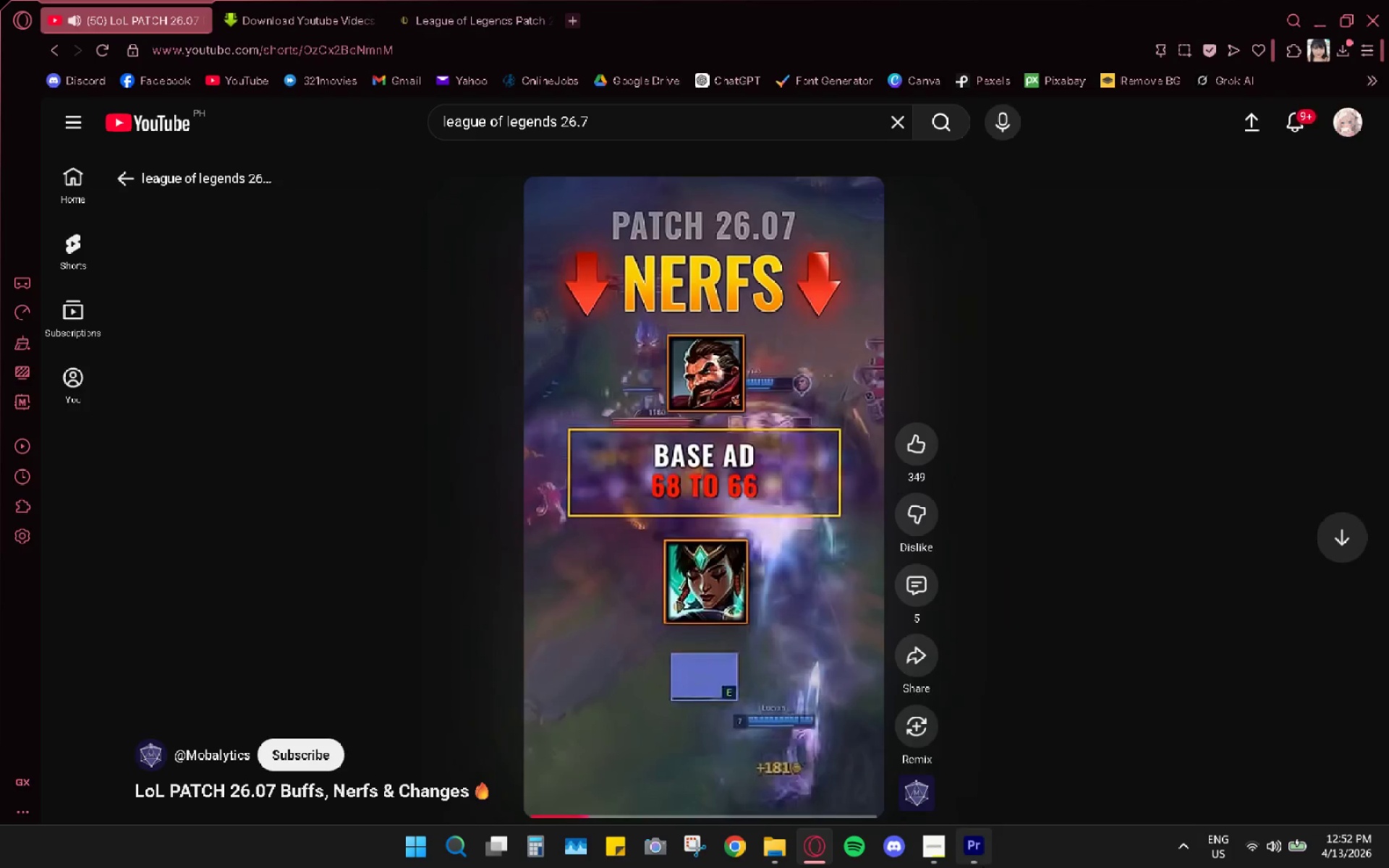 
left_click([979, 864])
 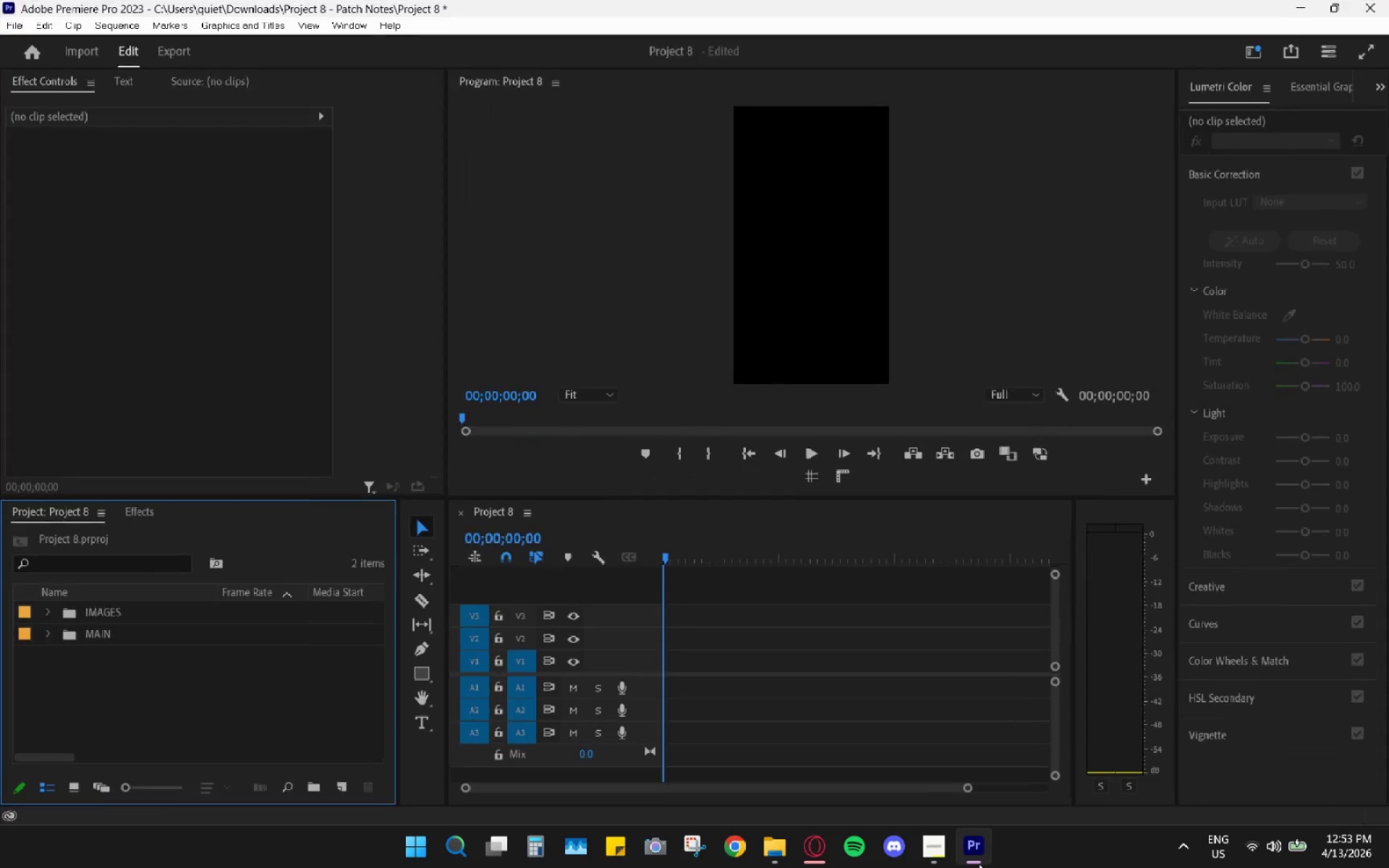 
left_click([979, 864])
 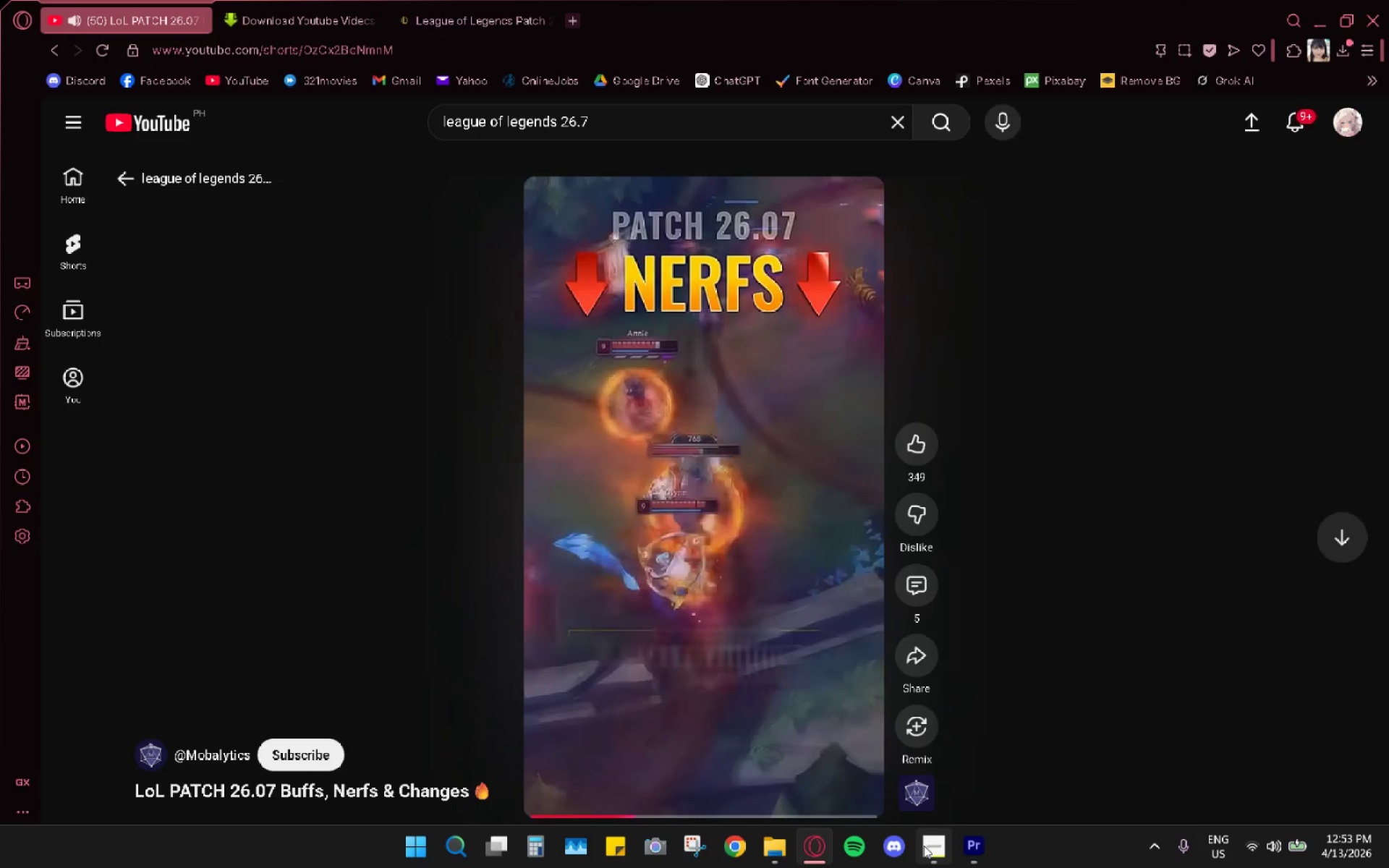 
left_click([940, 833])